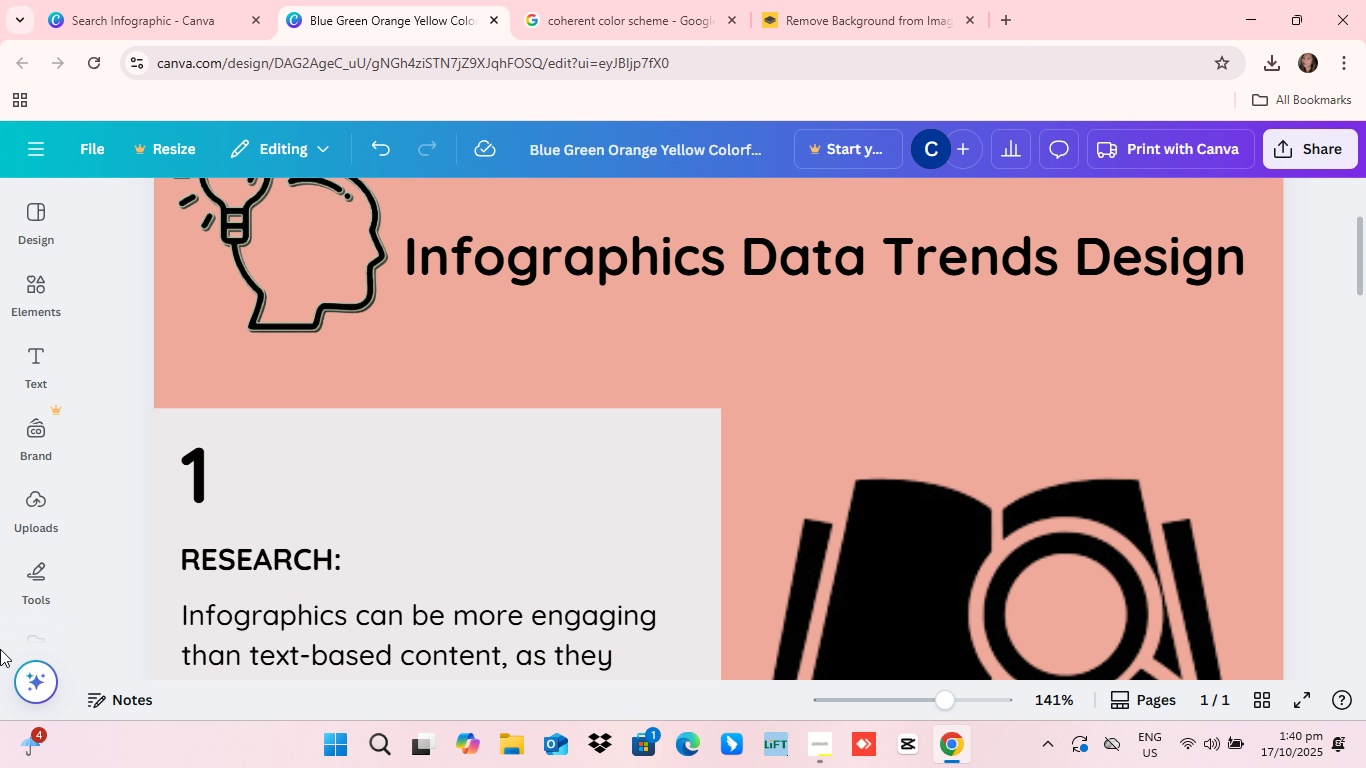 
scroll: coordinate [848, 465], scroll_direction: down, amount: 3.0
 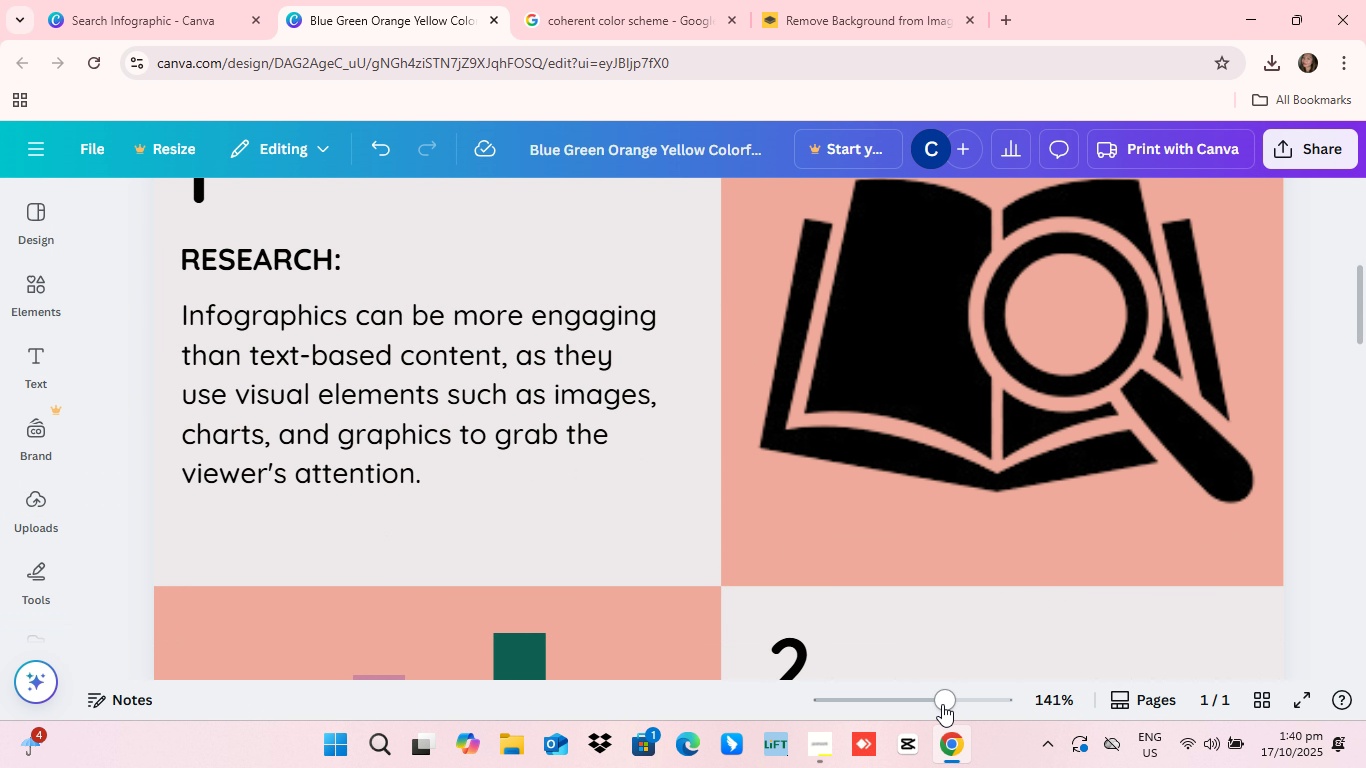 
left_click_drag(start_coordinate=[942, 704], to_coordinate=[906, 700])
 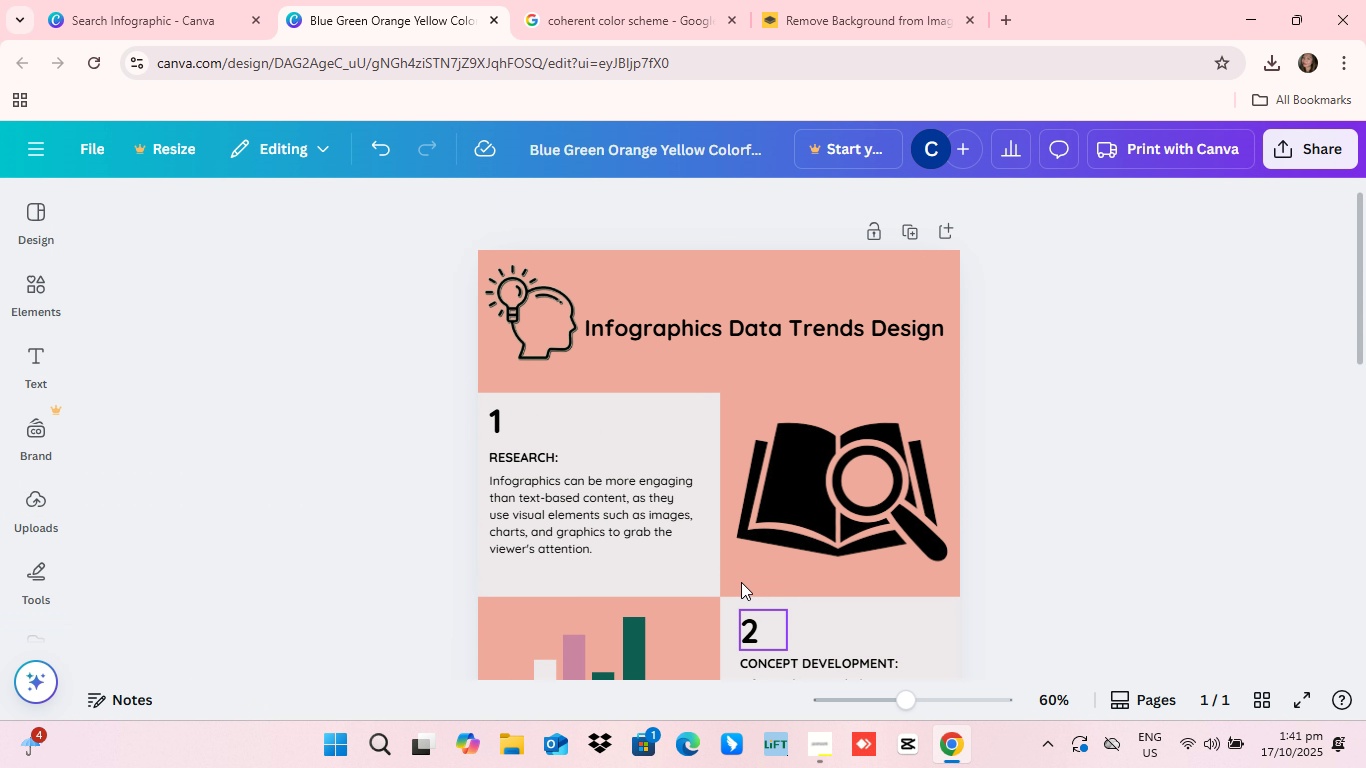 
scroll: coordinate [741, 582], scroll_direction: up, amount: 3.0
 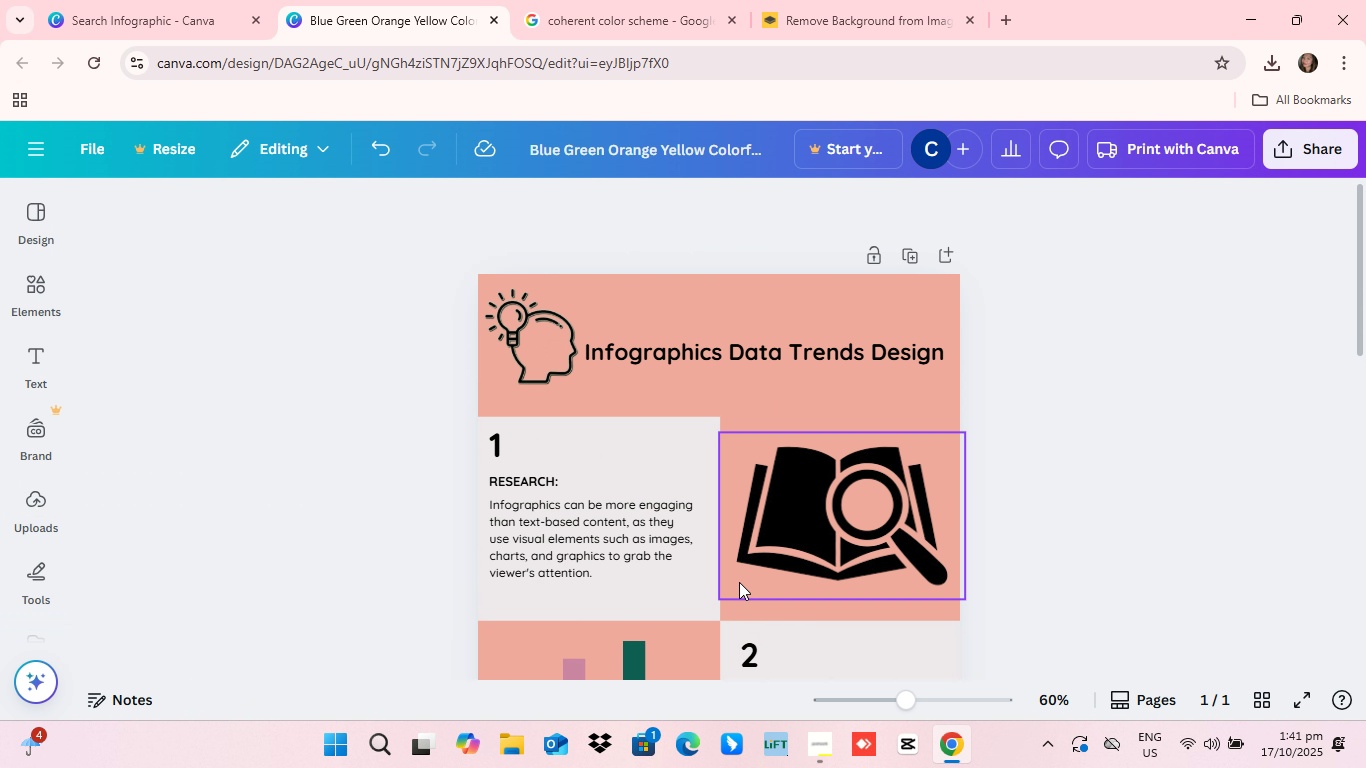 
scroll: coordinate [739, 586], scroll_direction: down, amount: 4.0
 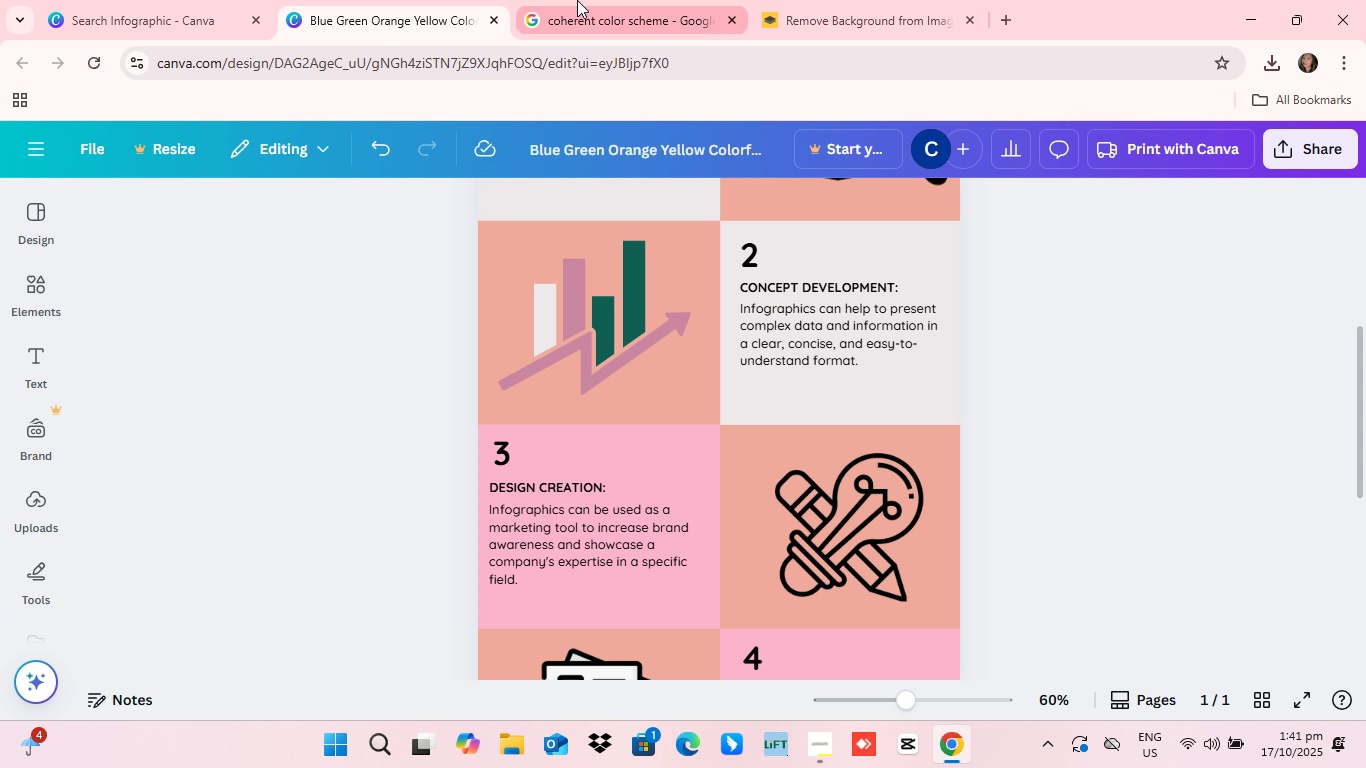 
left_click([577, 0])
 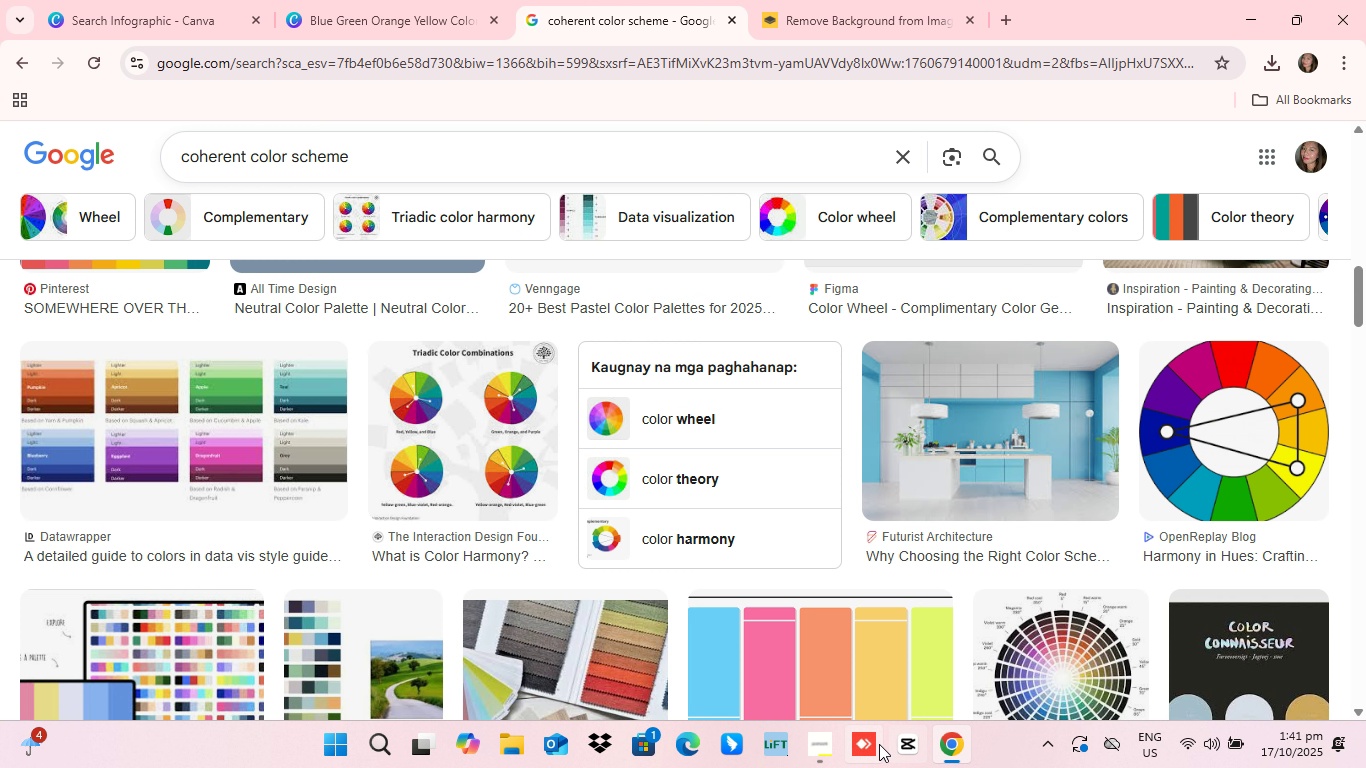 
left_click([811, 743])